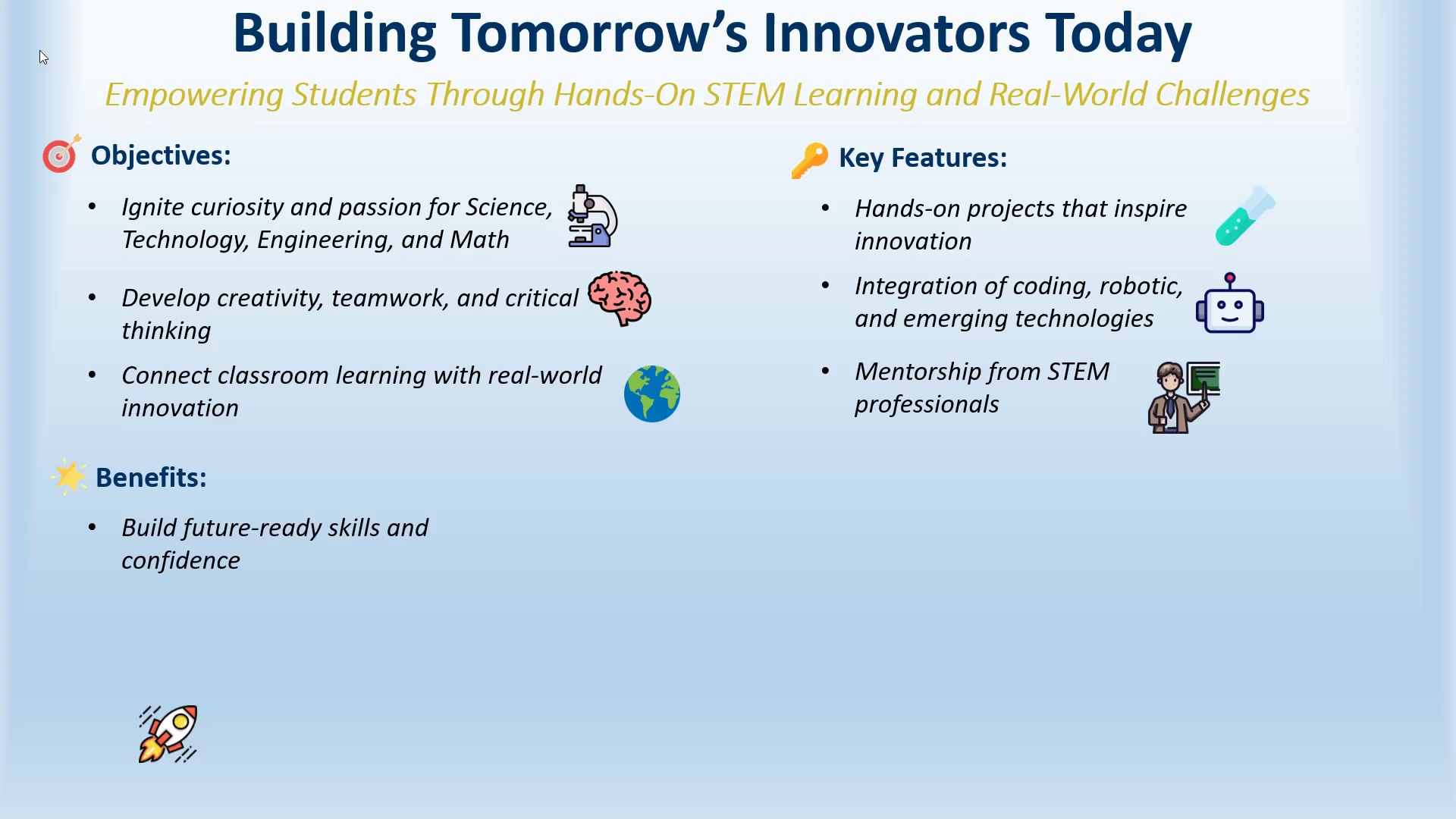 
key(ArrowRight)
 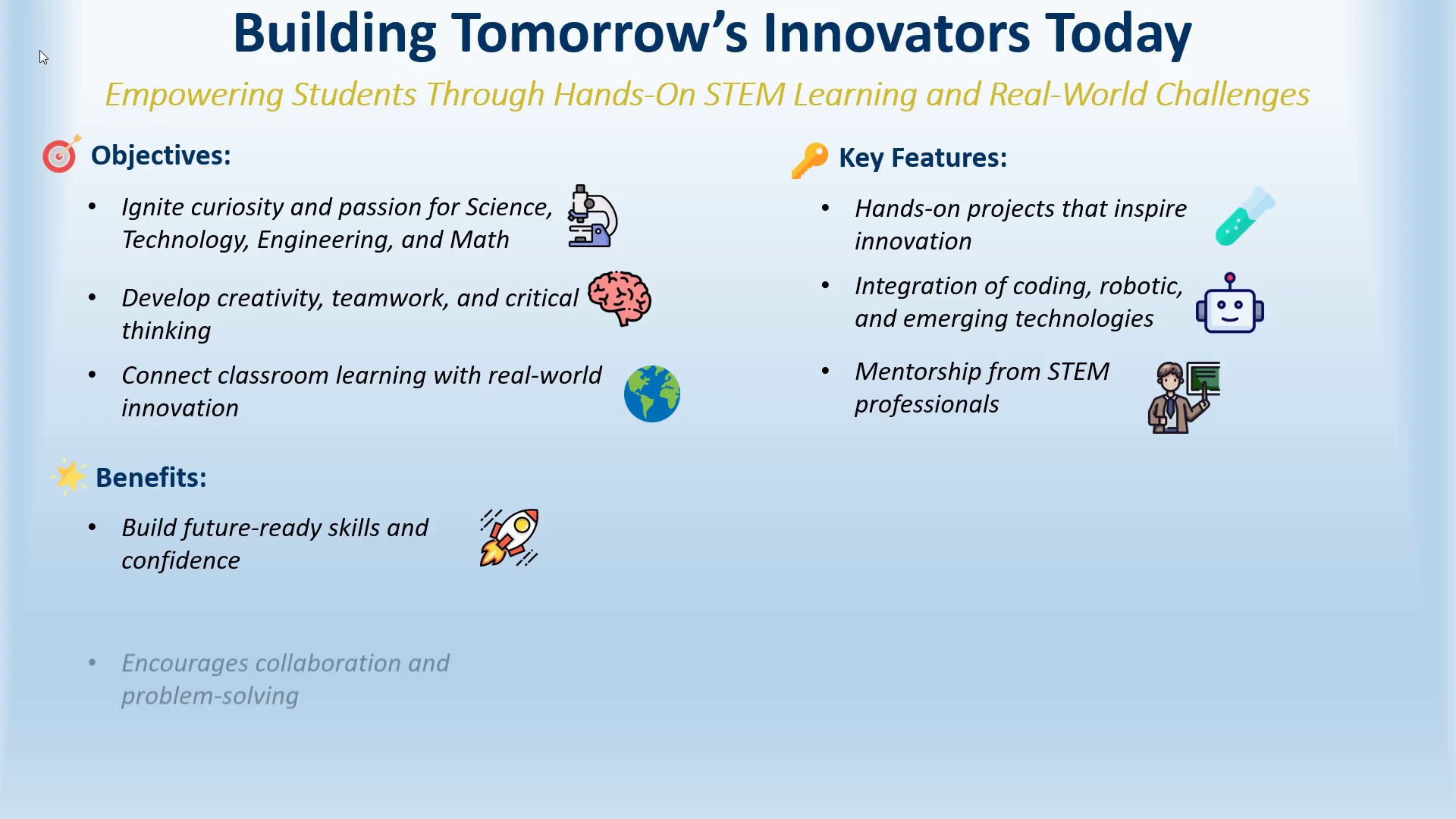 
key(ArrowRight)
 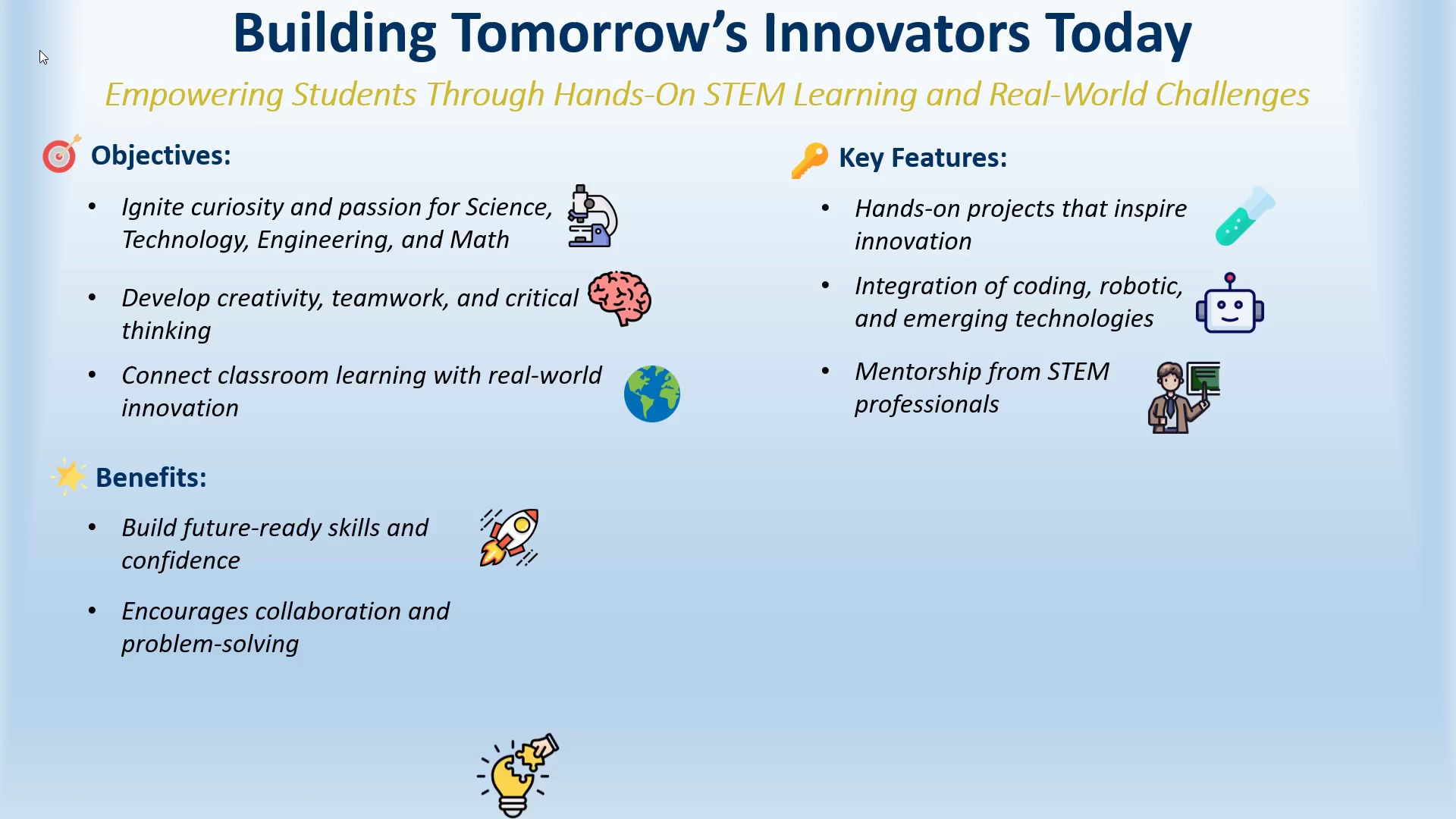 
key(ArrowRight)
 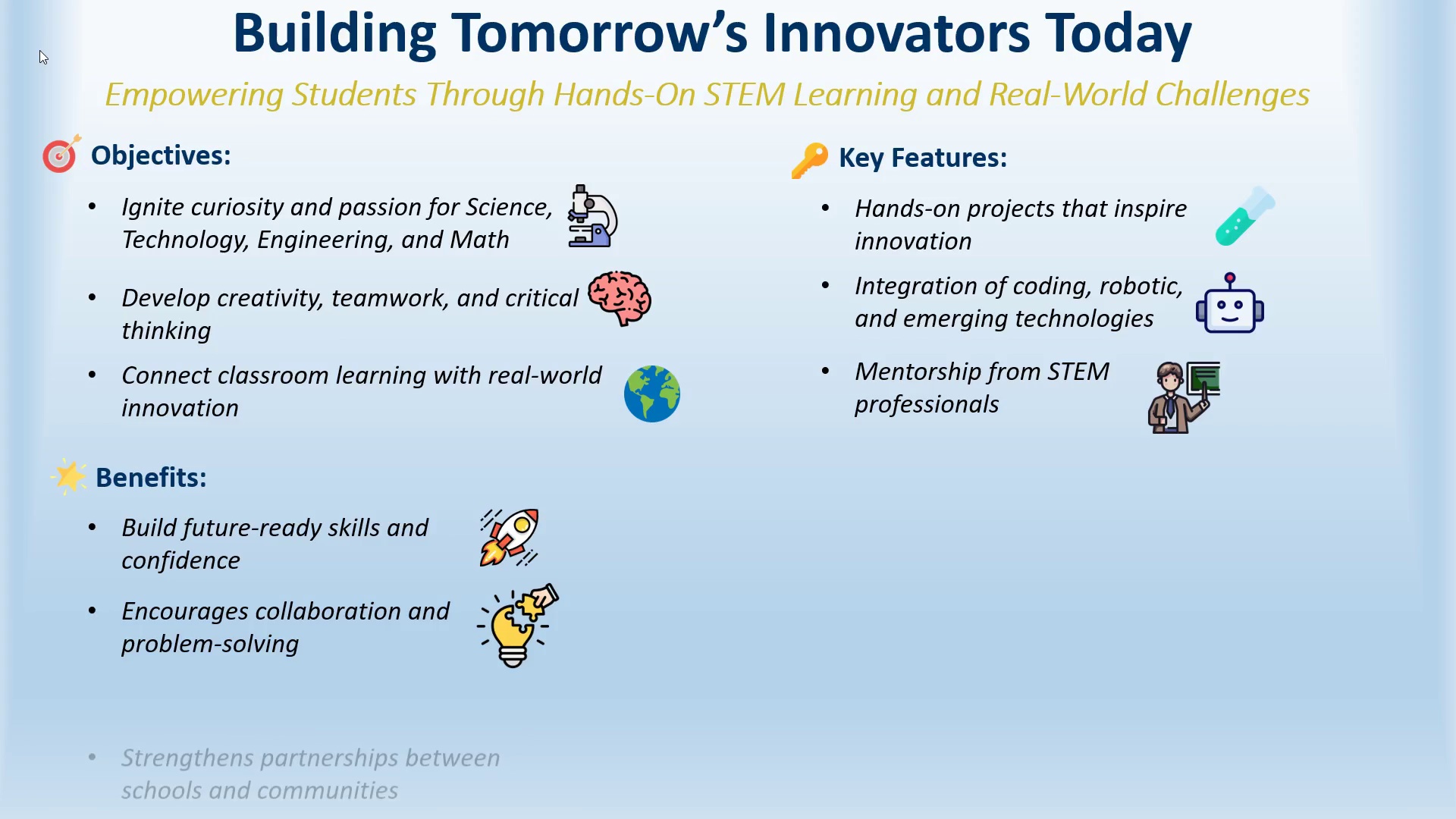 
key(ArrowRight)
 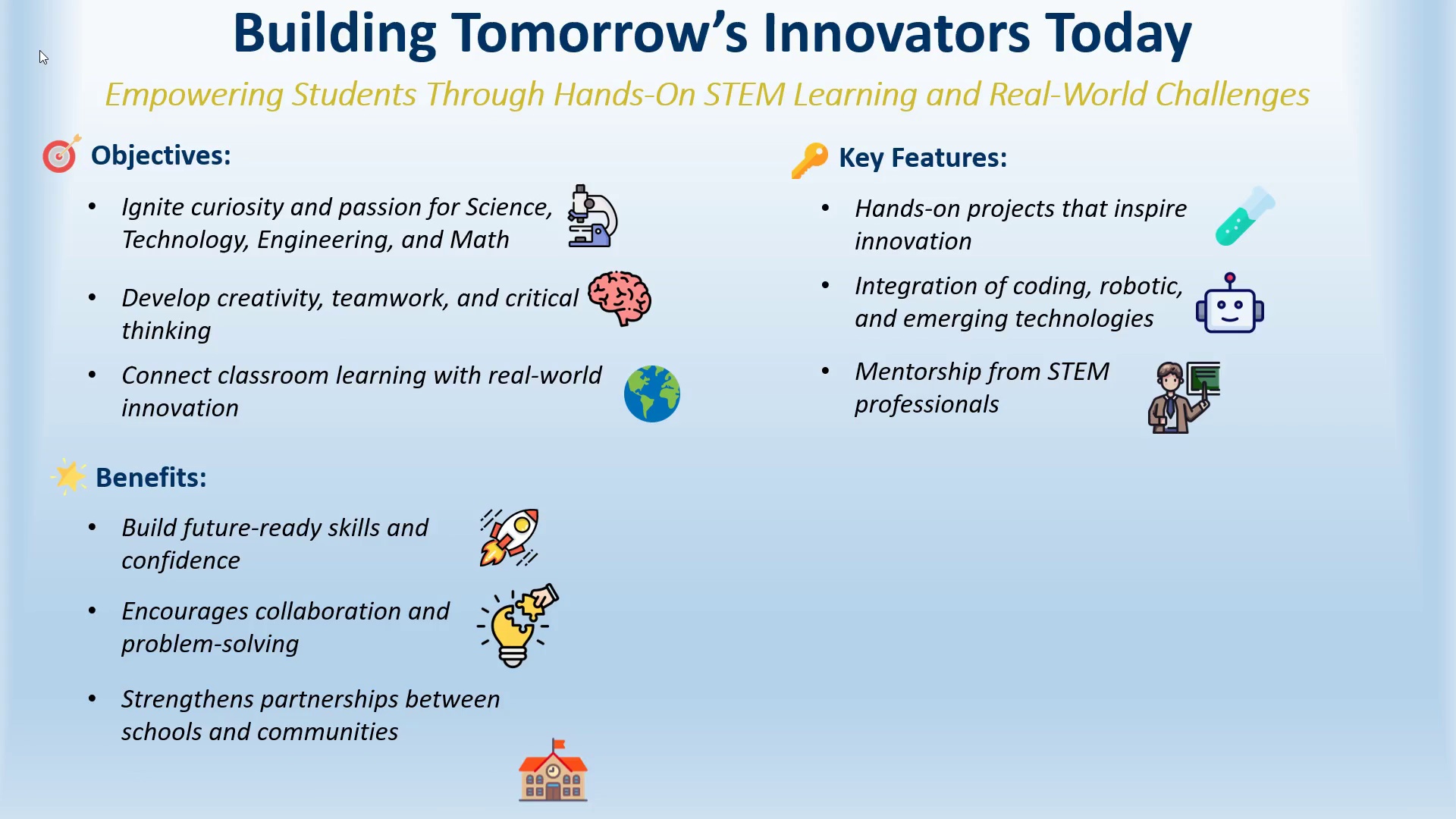 
key(ArrowRight)
 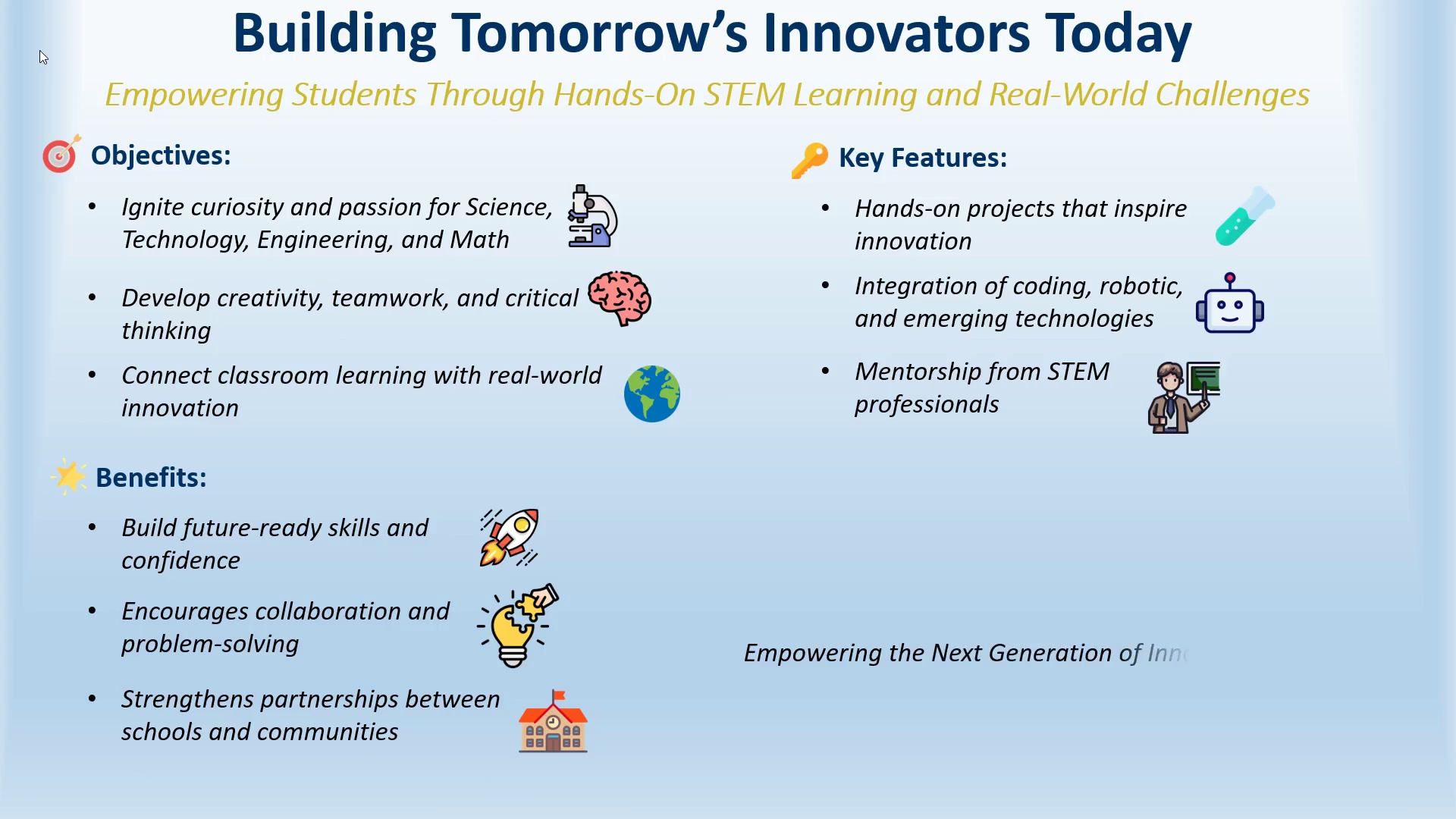 
key(ArrowRight)
 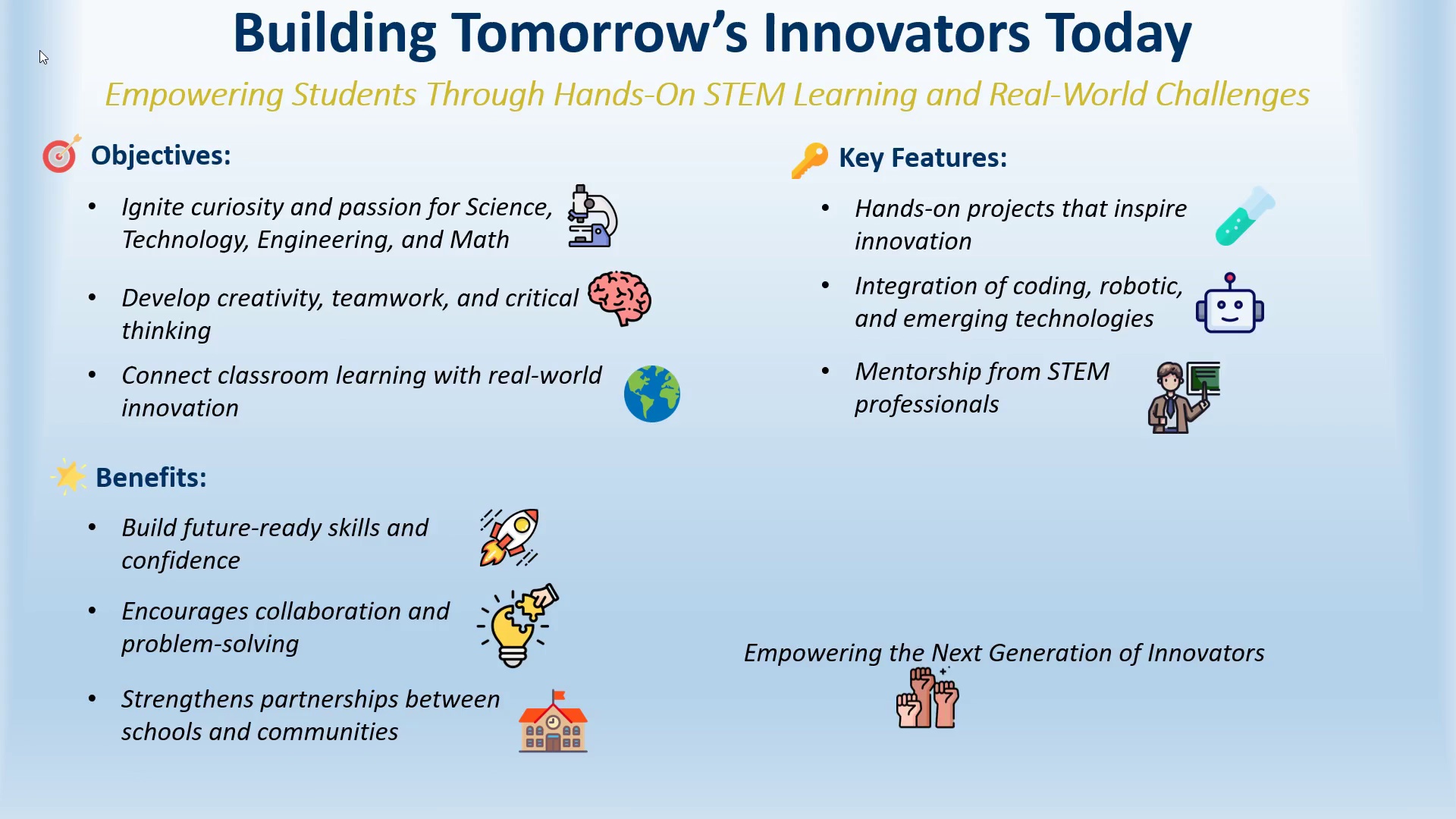 
key(ArrowRight)
 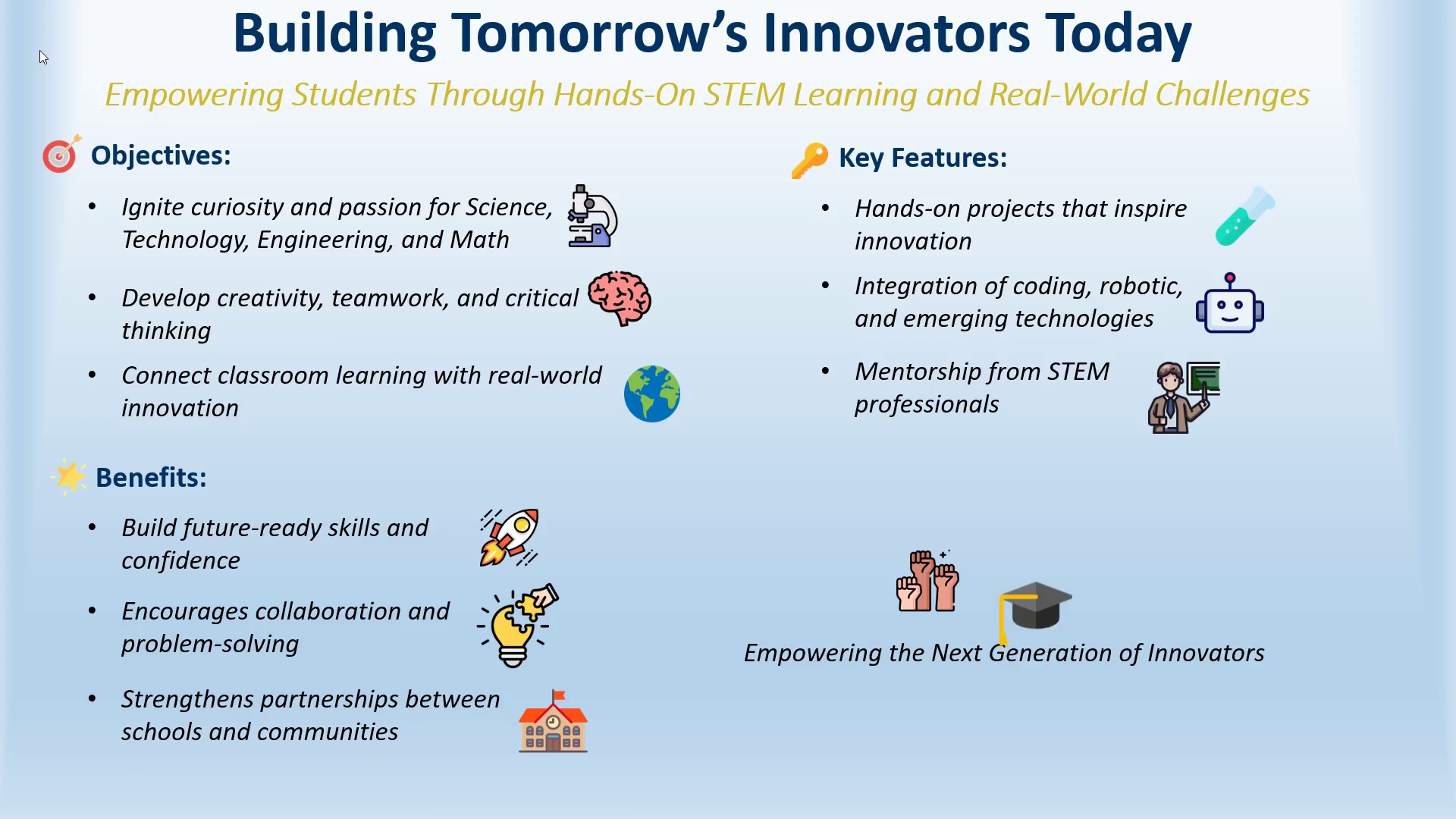 
key(ArrowRight)
 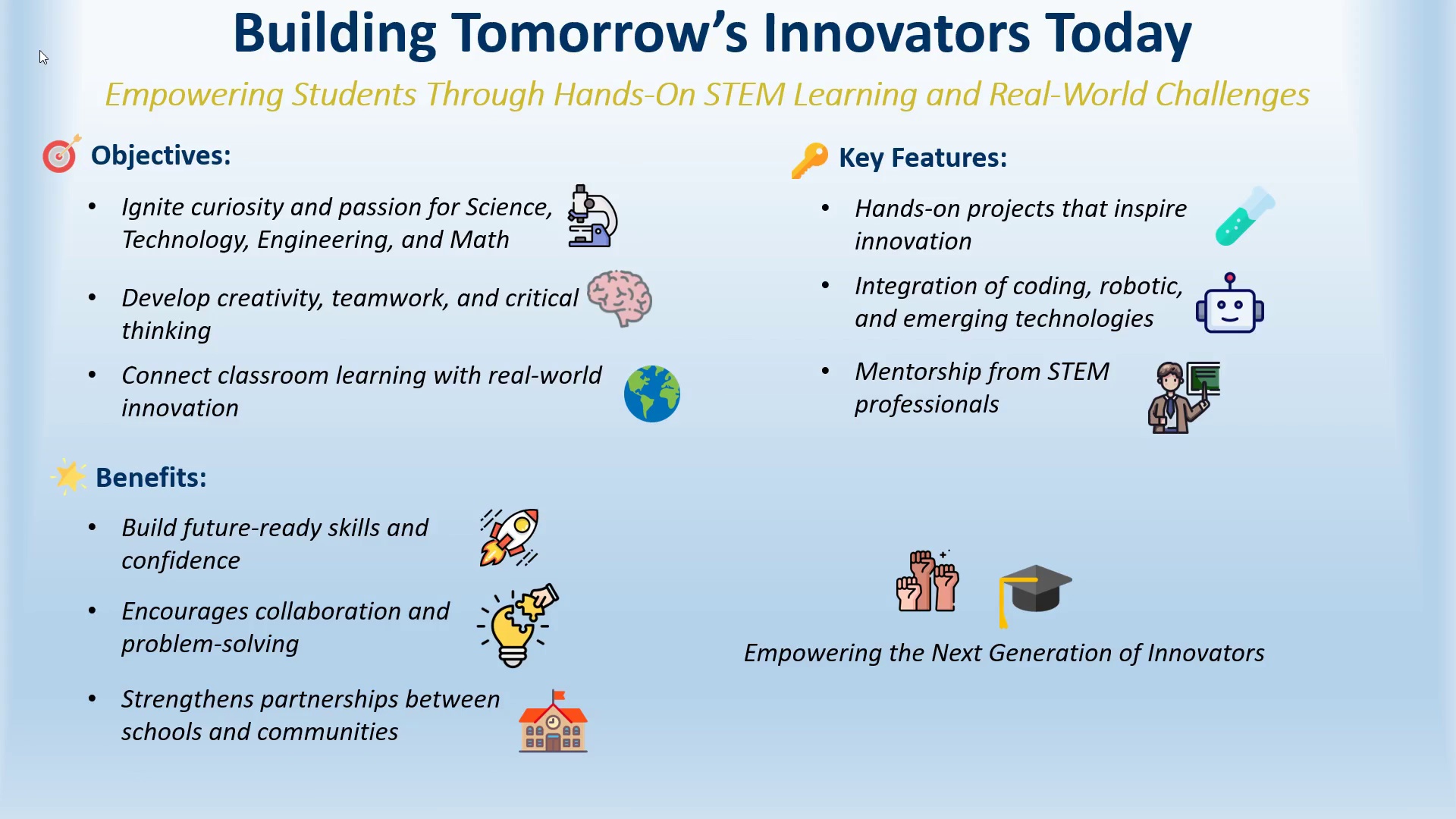 
key(ArrowRight)
 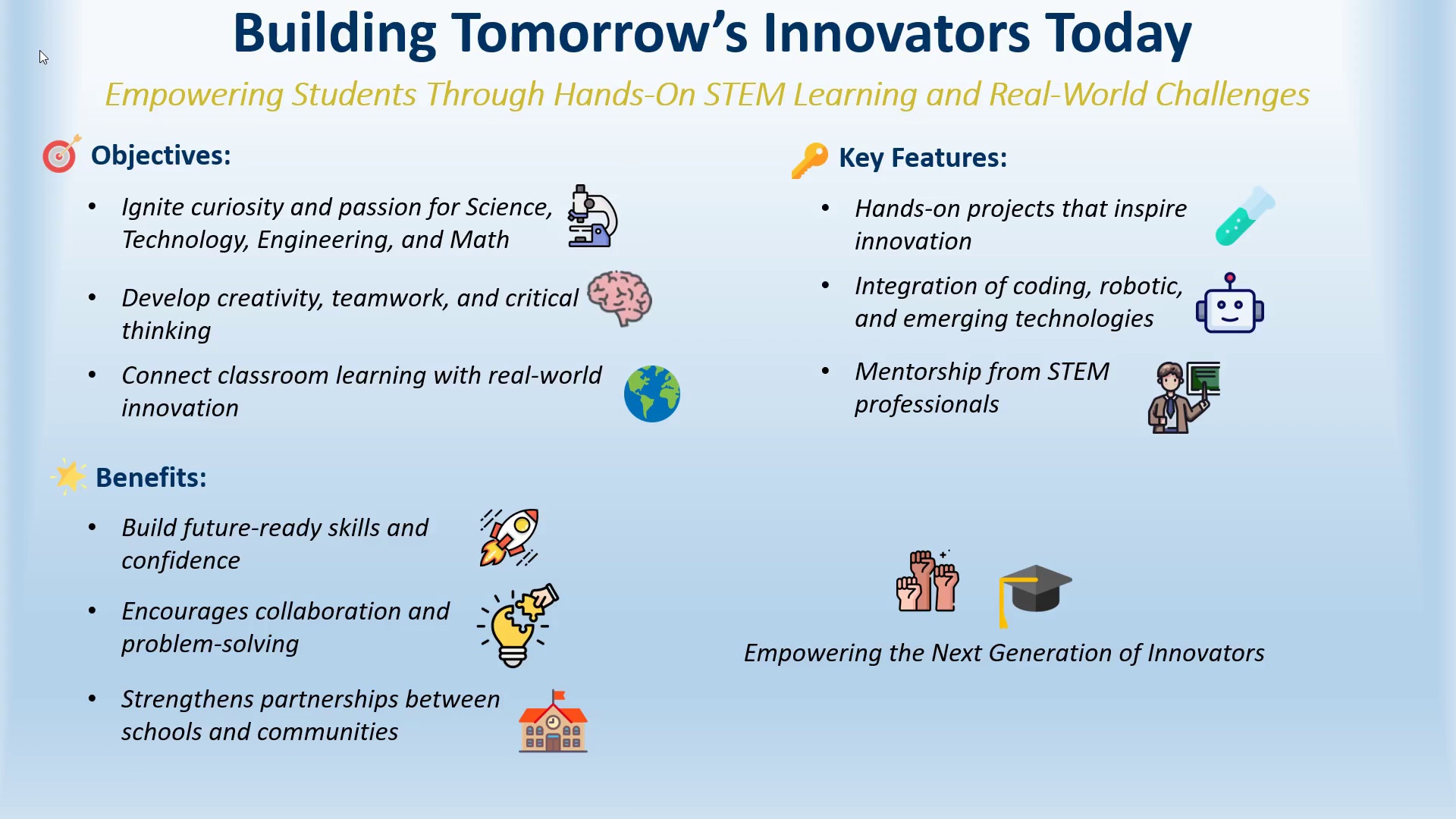 
key(ArrowRight)
 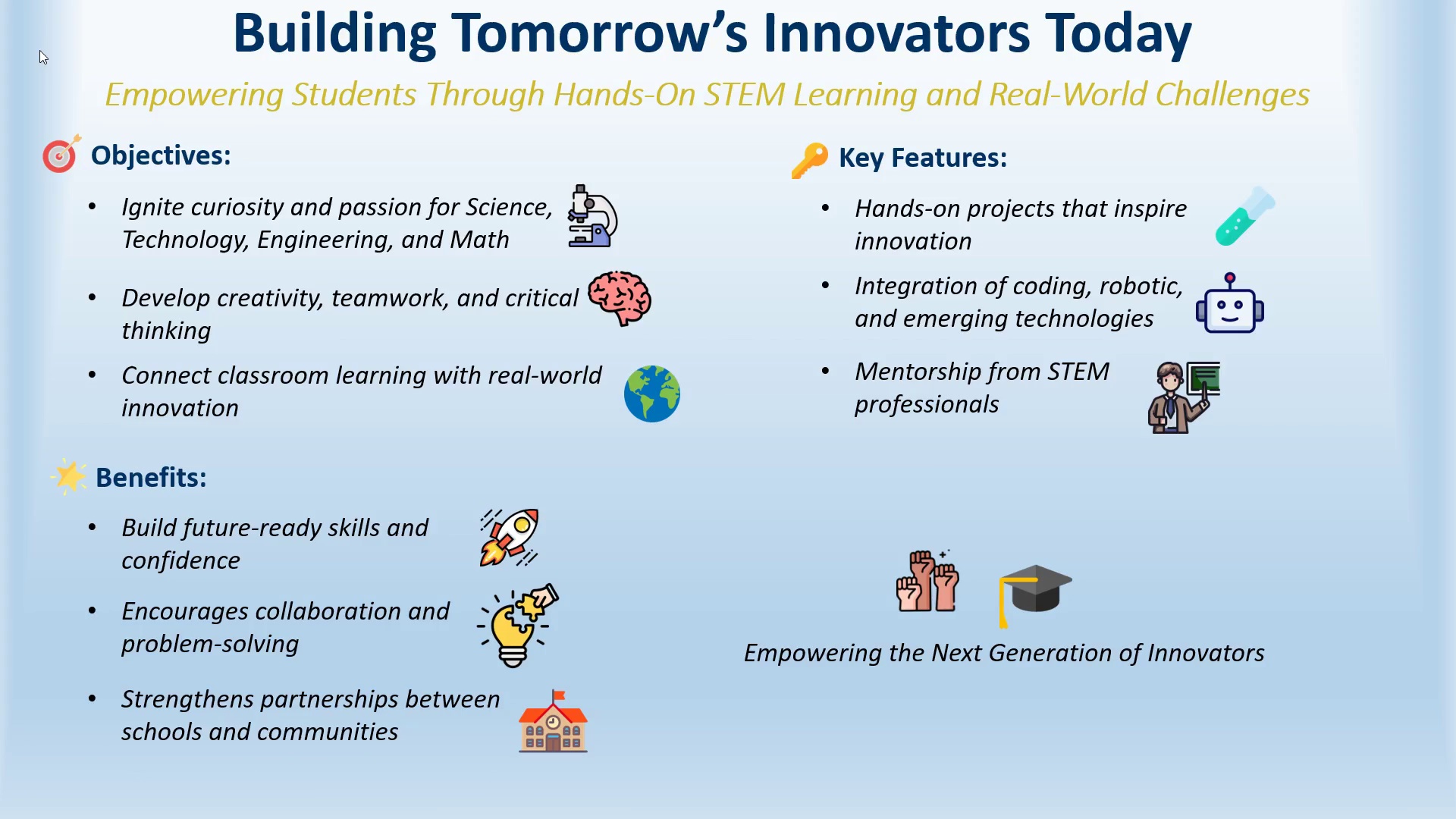 
key(ArrowRight)
 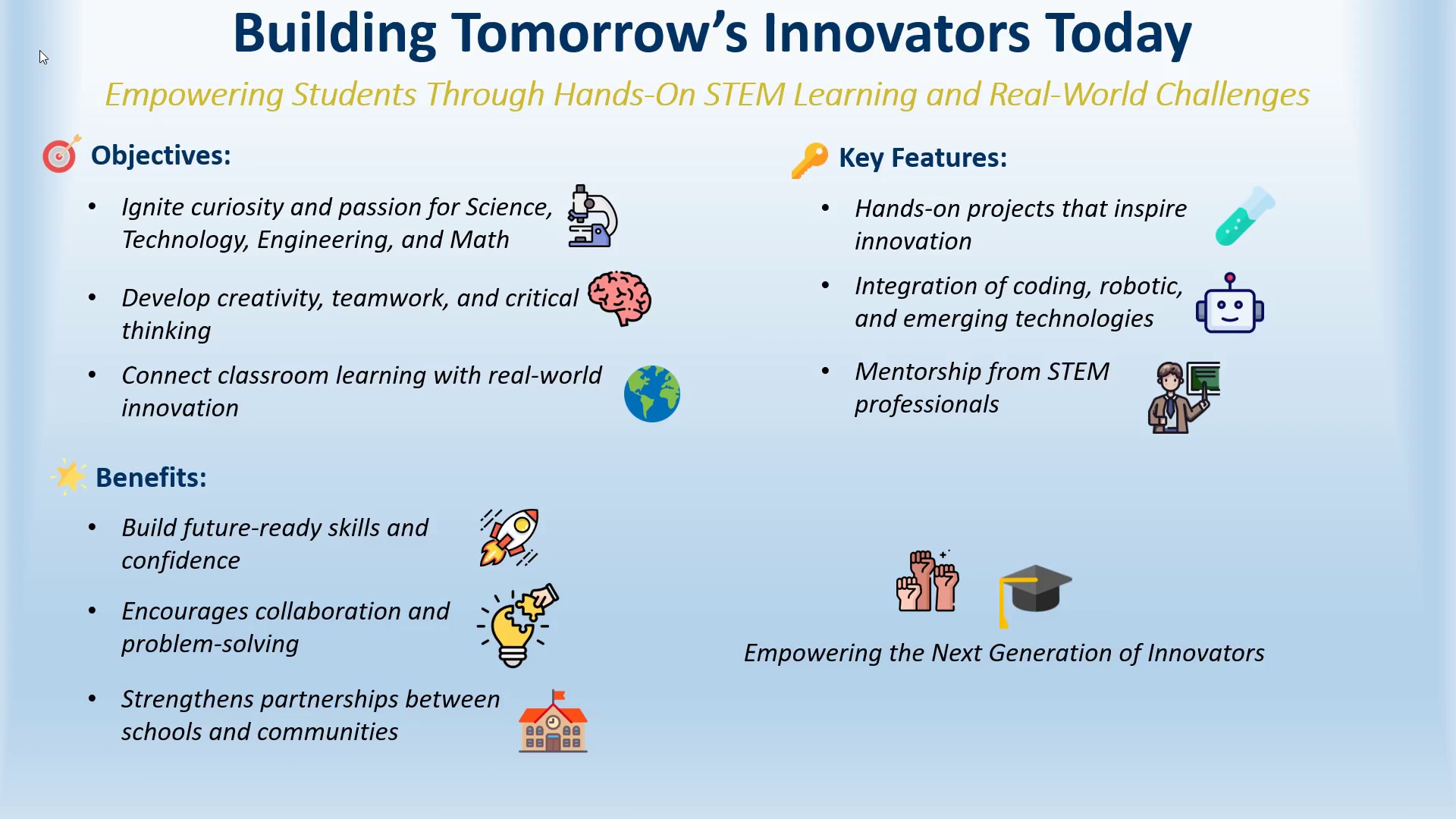 
key(ArrowRight)
 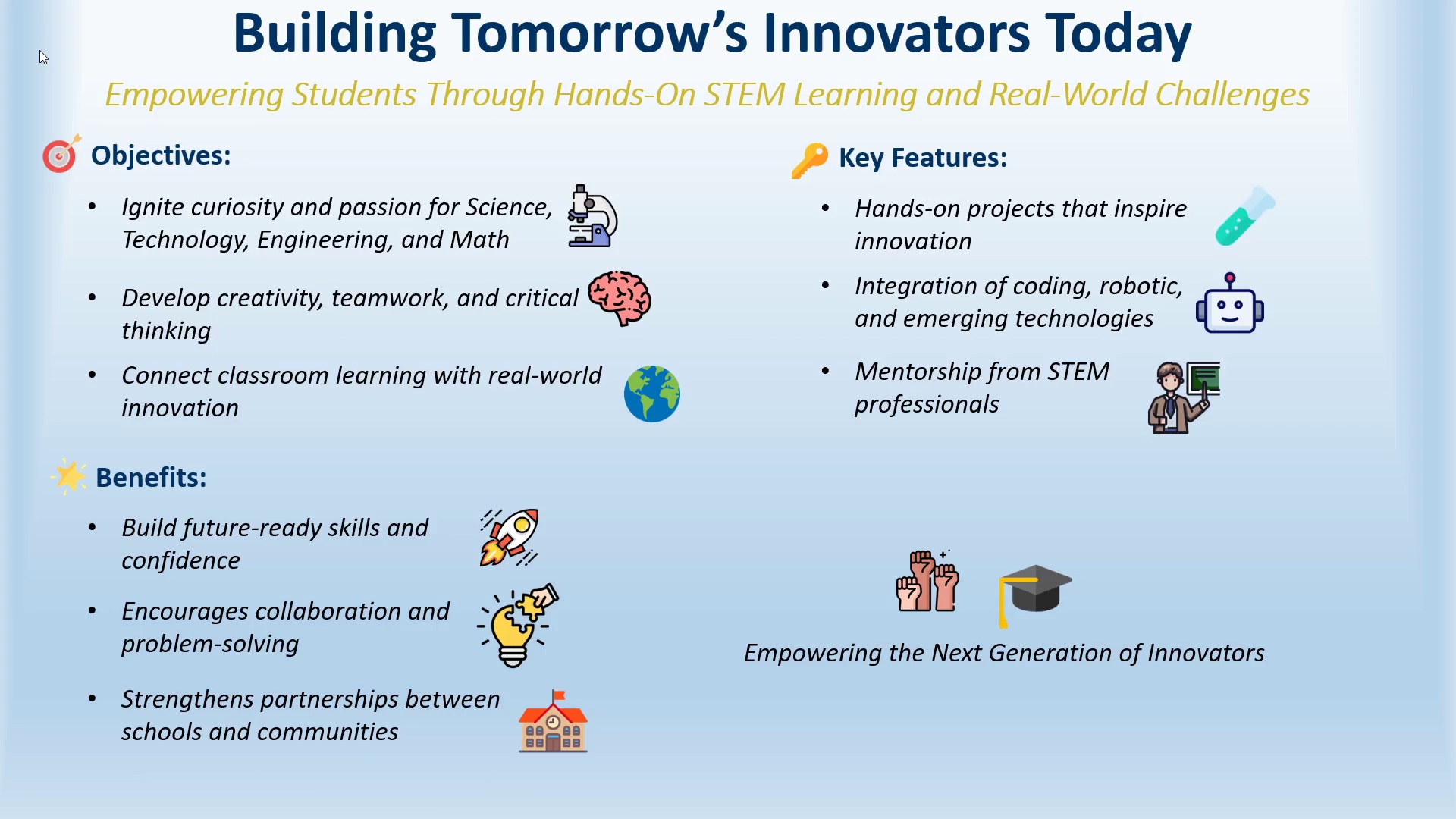 
key(ArrowRight)
 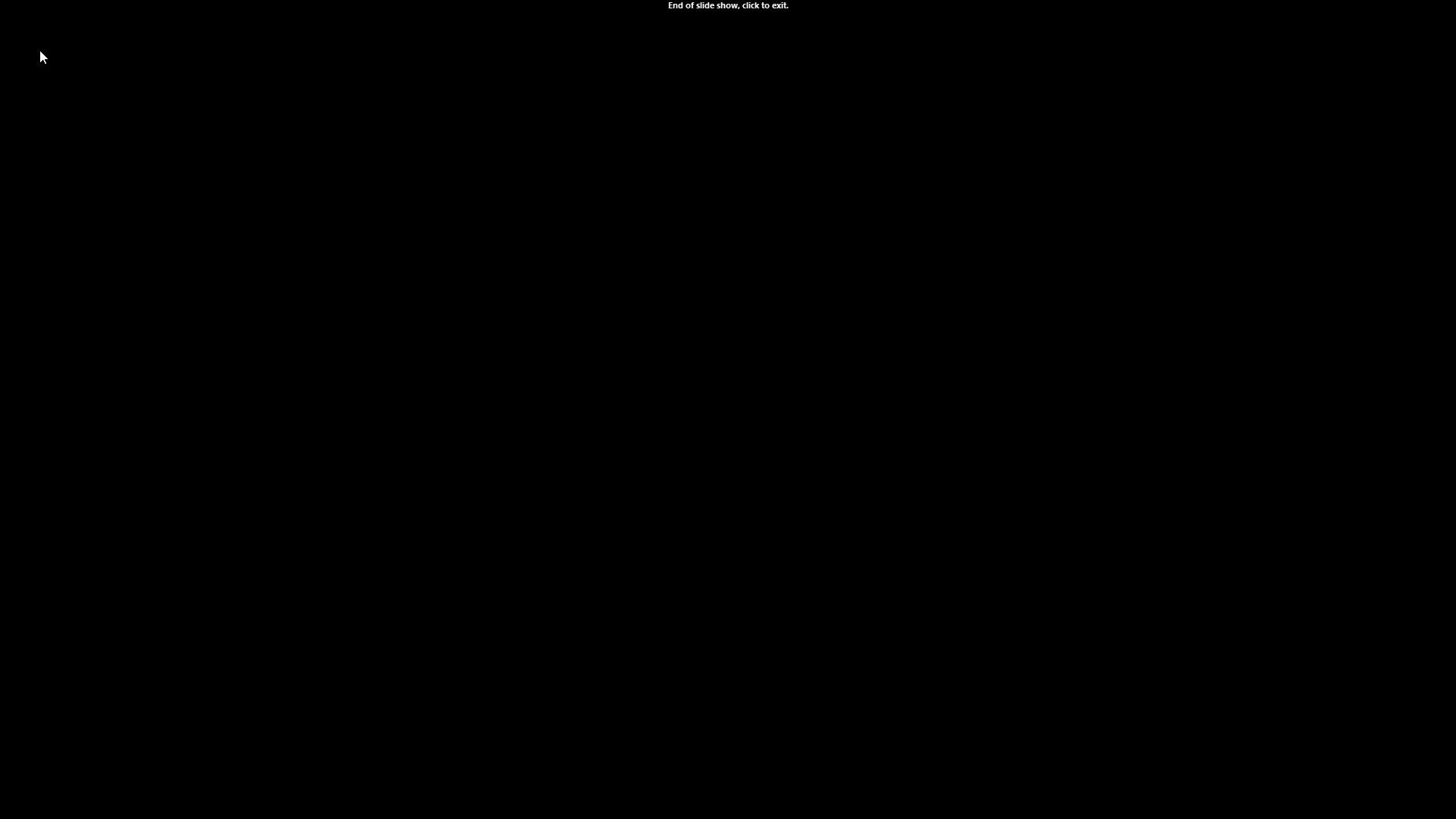 
key(Escape)
 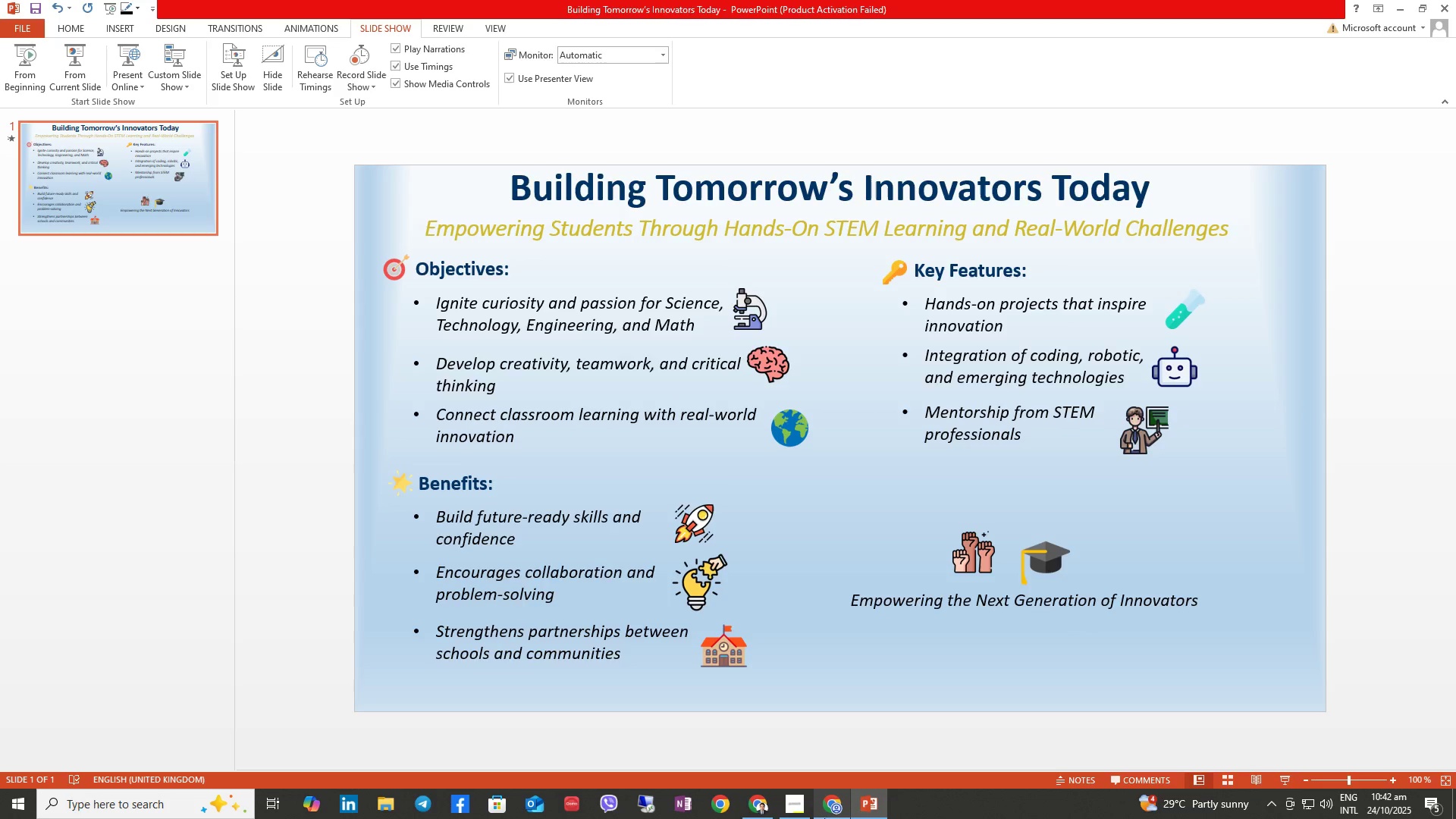 
wait(5.47)
 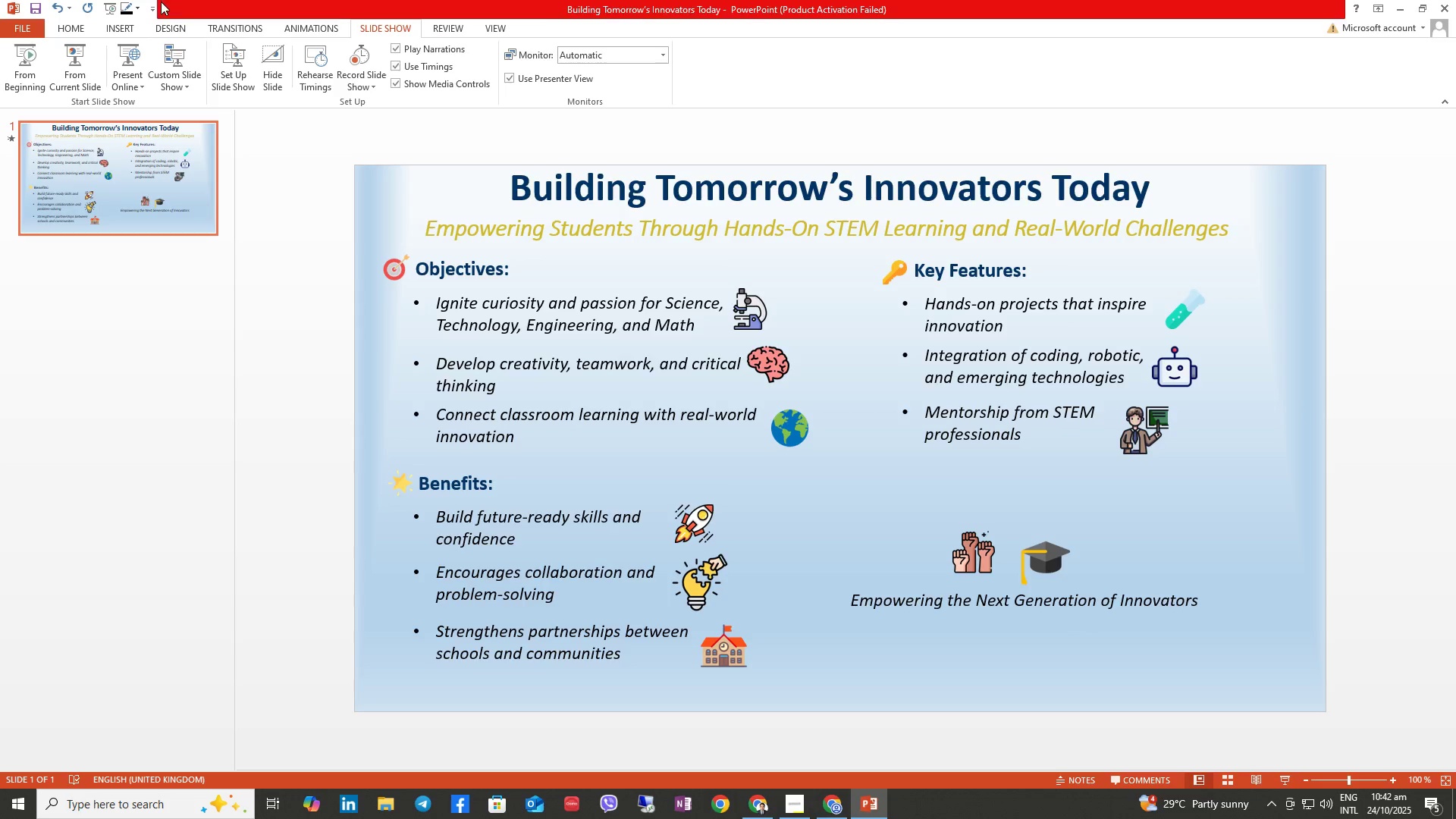 
left_click([833, 815])
 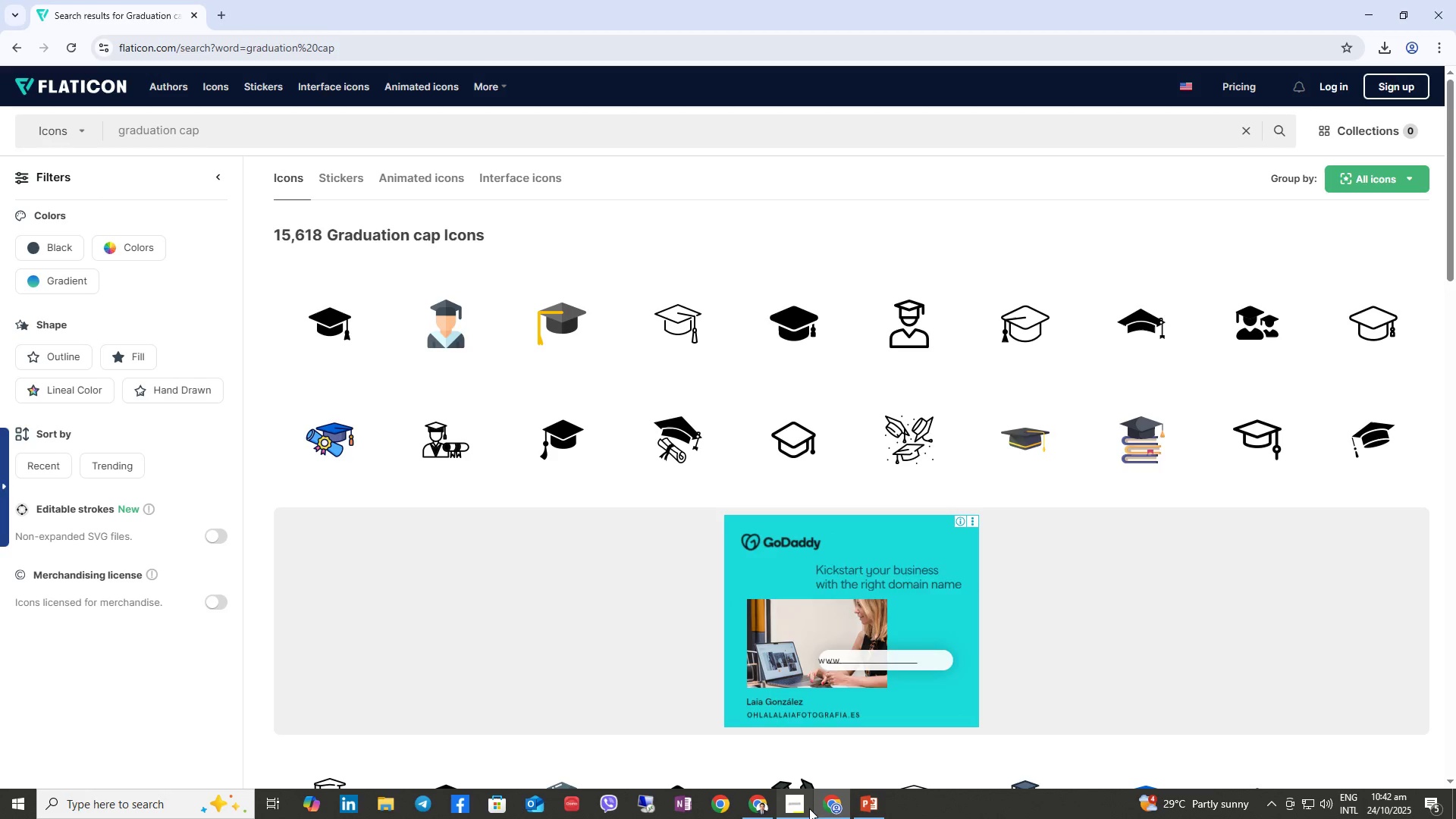 
left_click([798, 808])